 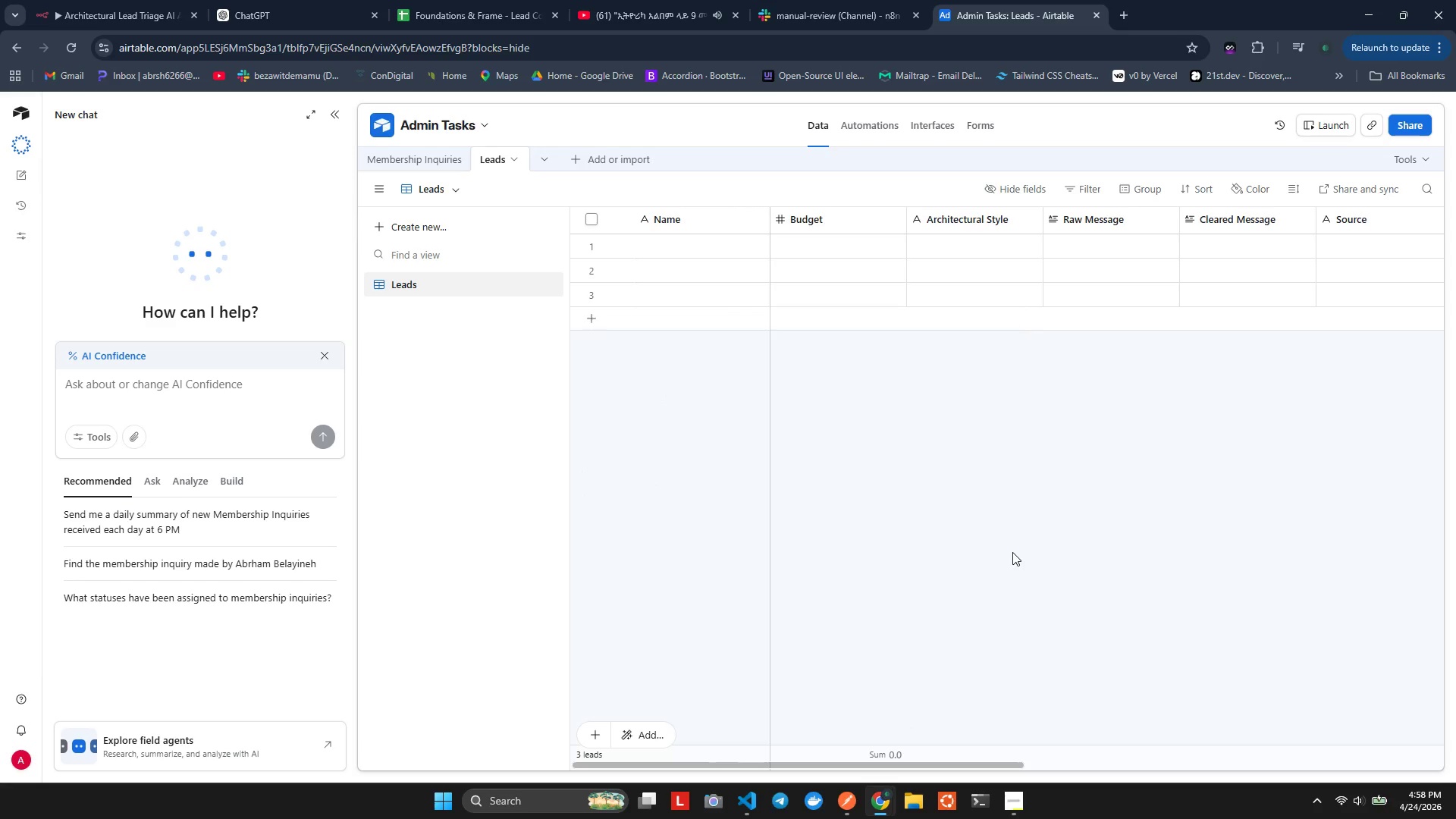 
scroll: coordinate [871, 454], scroll_direction: up, amount: 3.0
 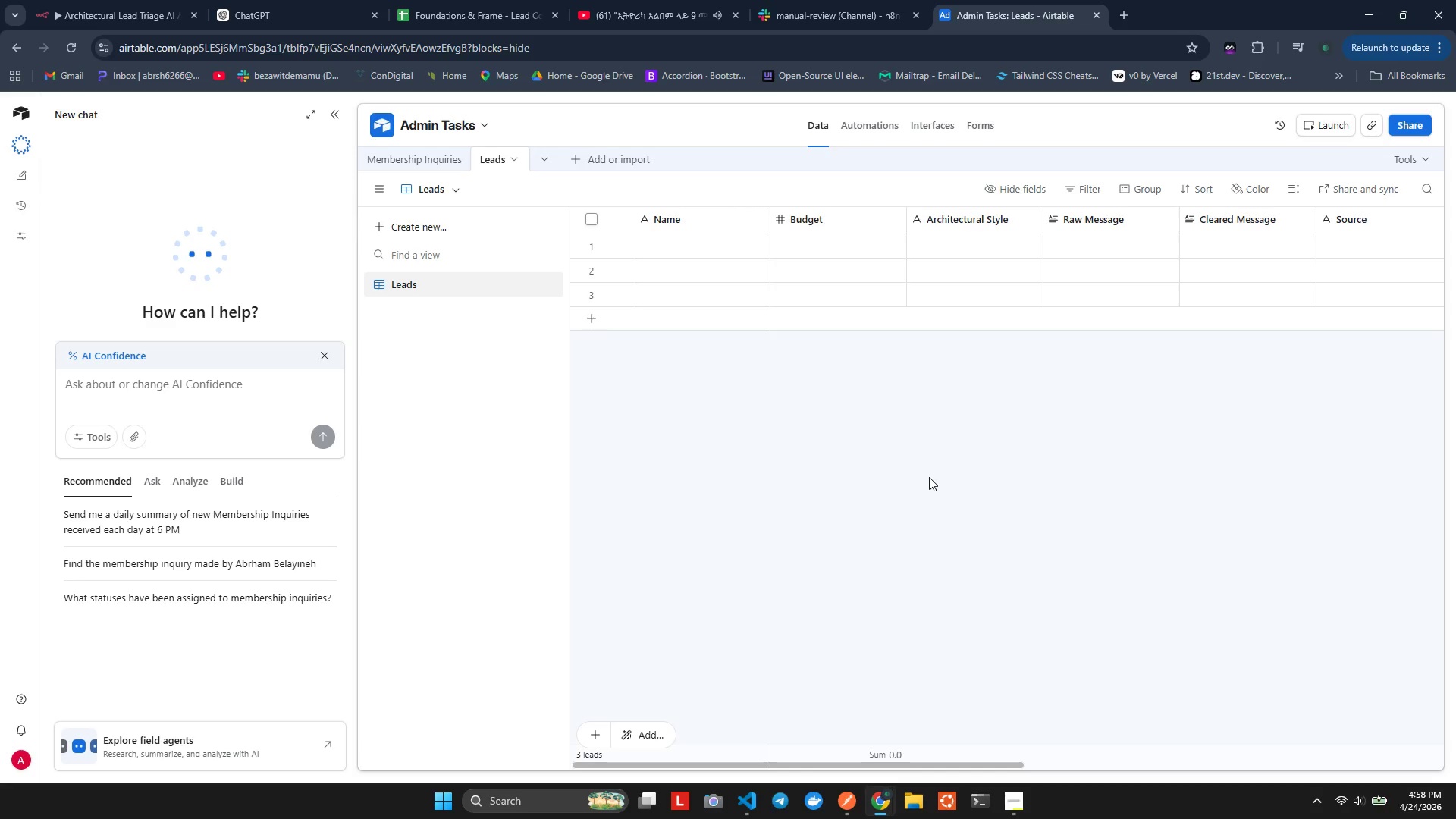 
scroll: coordinate [929, 477], scroll_direction: down, amount: 3.0
 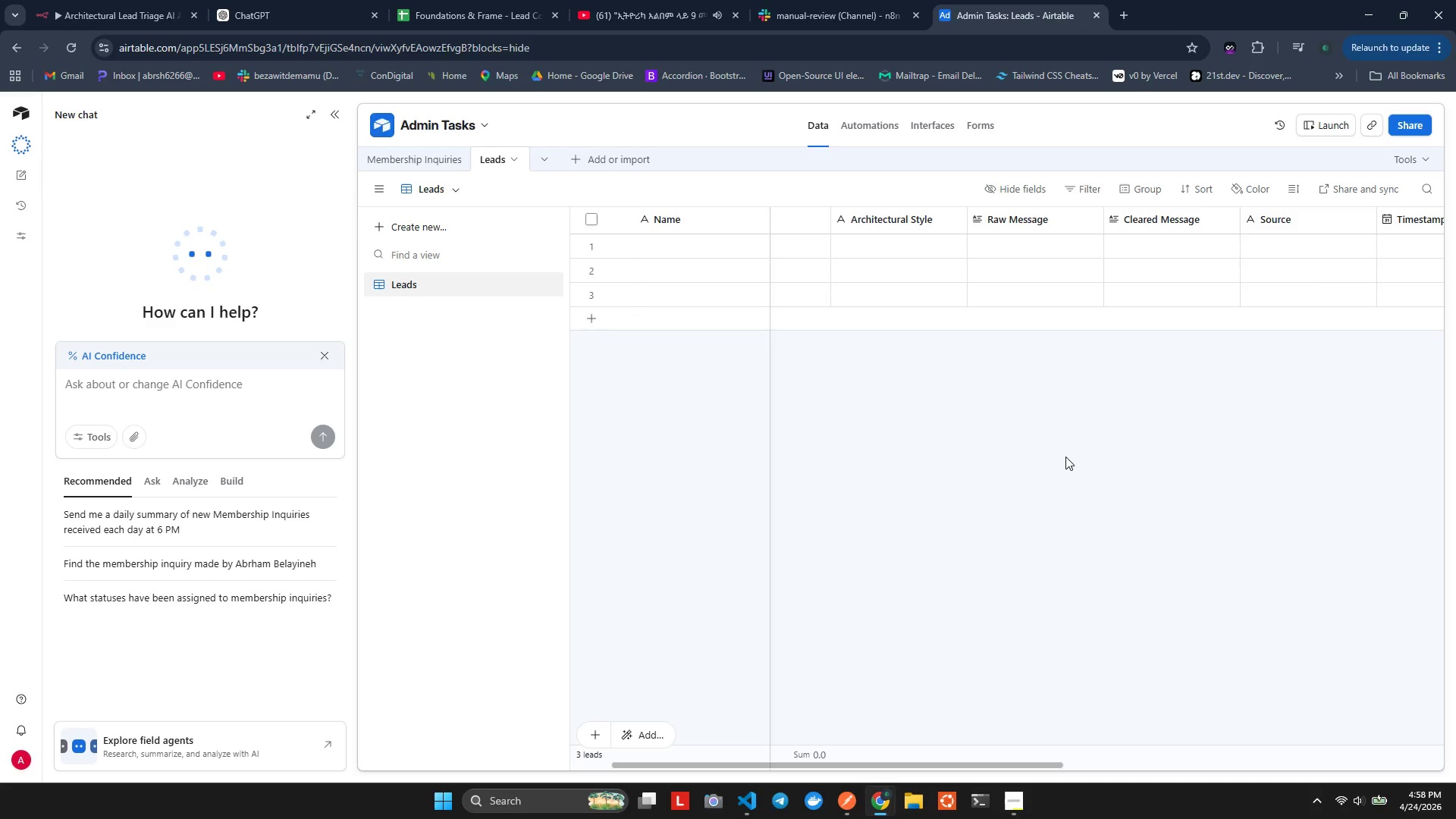 
hold_key(key=ShiftLeft, duration=2.59)
scroll: coordinate [1065, 457], scroll_direction: up, amount: 1.0
 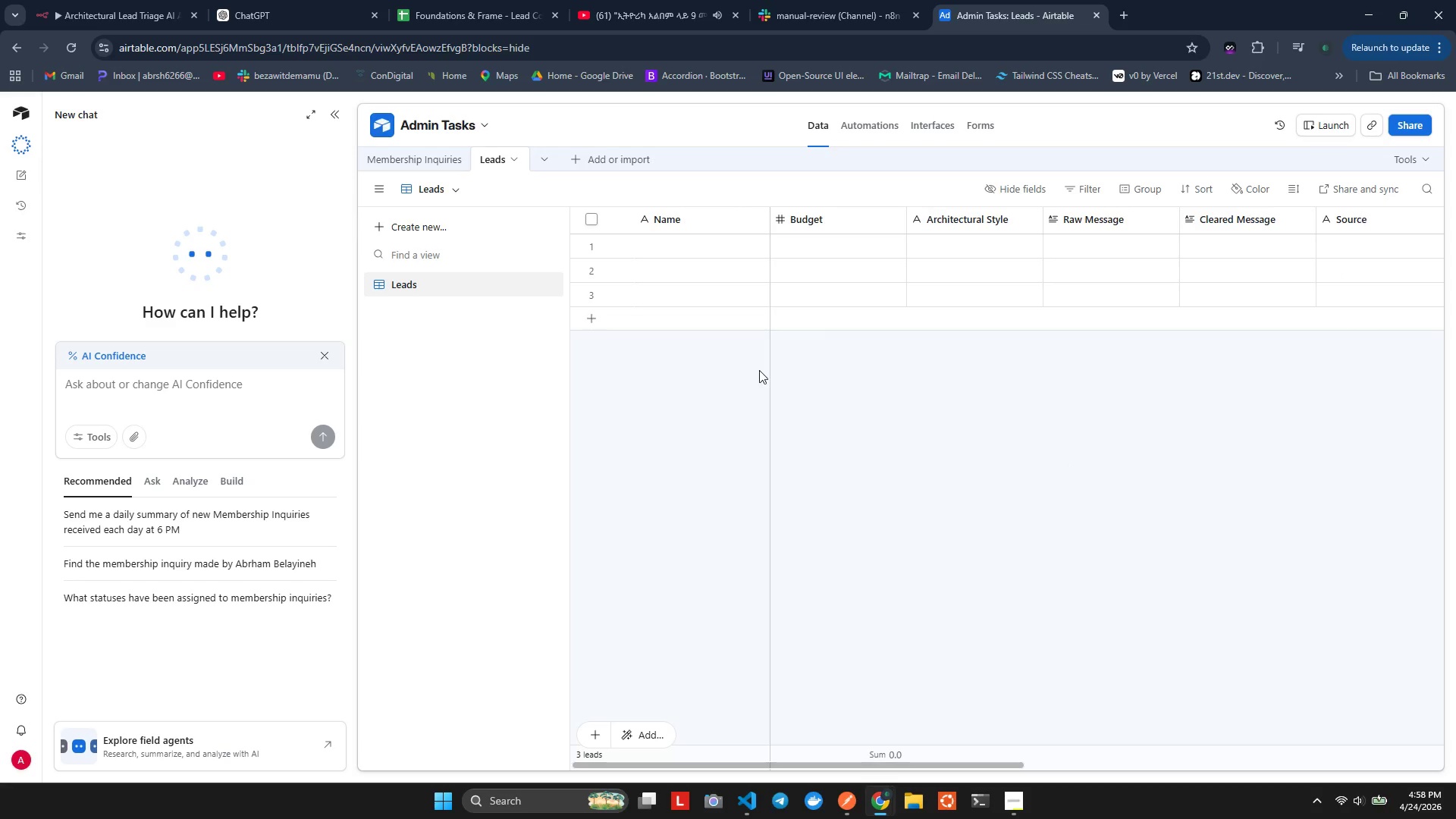 
hold_key(key=ShiftLeft, duration=0.44)
scroll: coordinate [908, 450], scroll_direction: up, amount: 9.0
 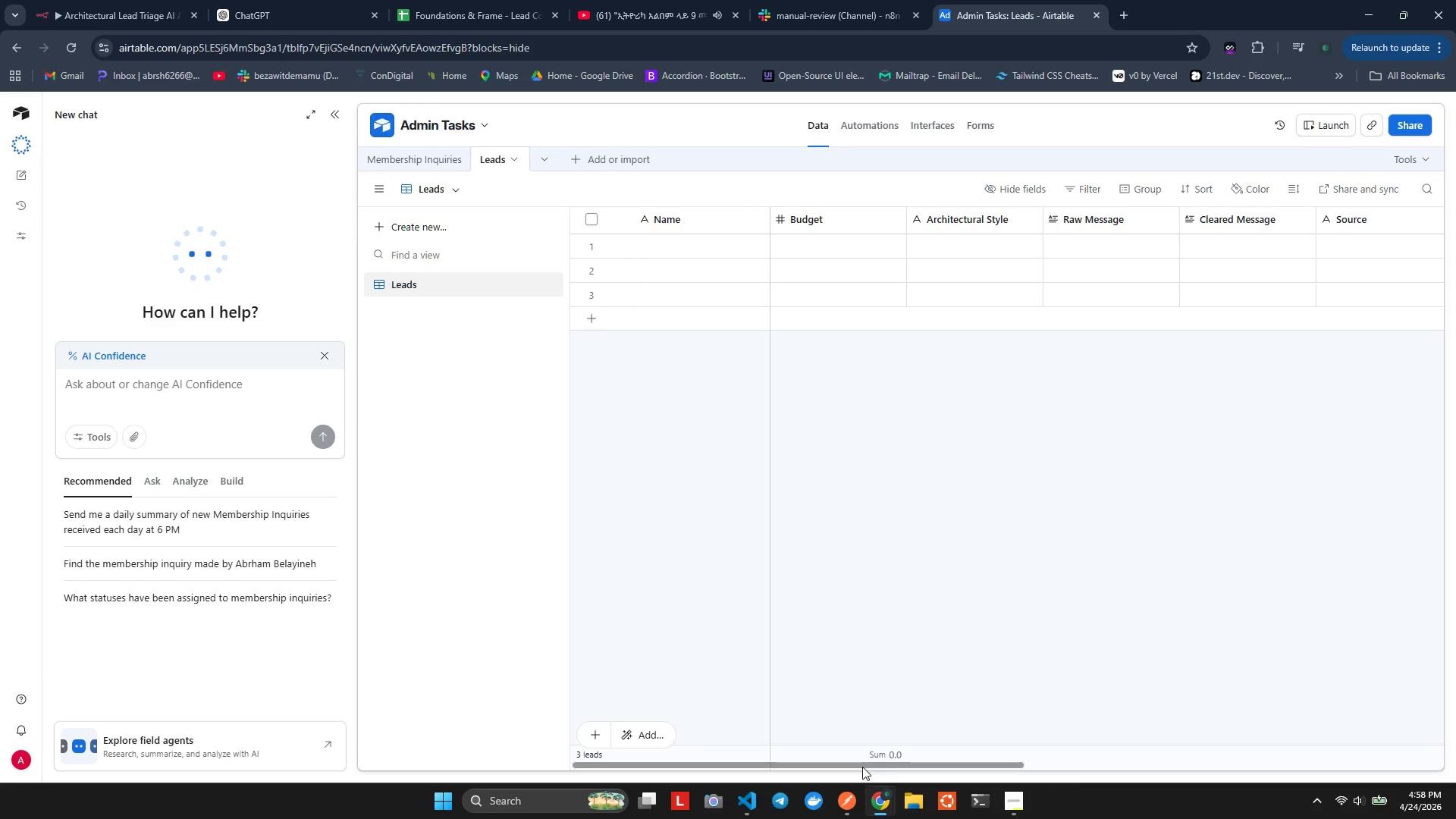 
left_click_drag(start_coordinate=[862, 767], to_coordinate=[779, 811])
 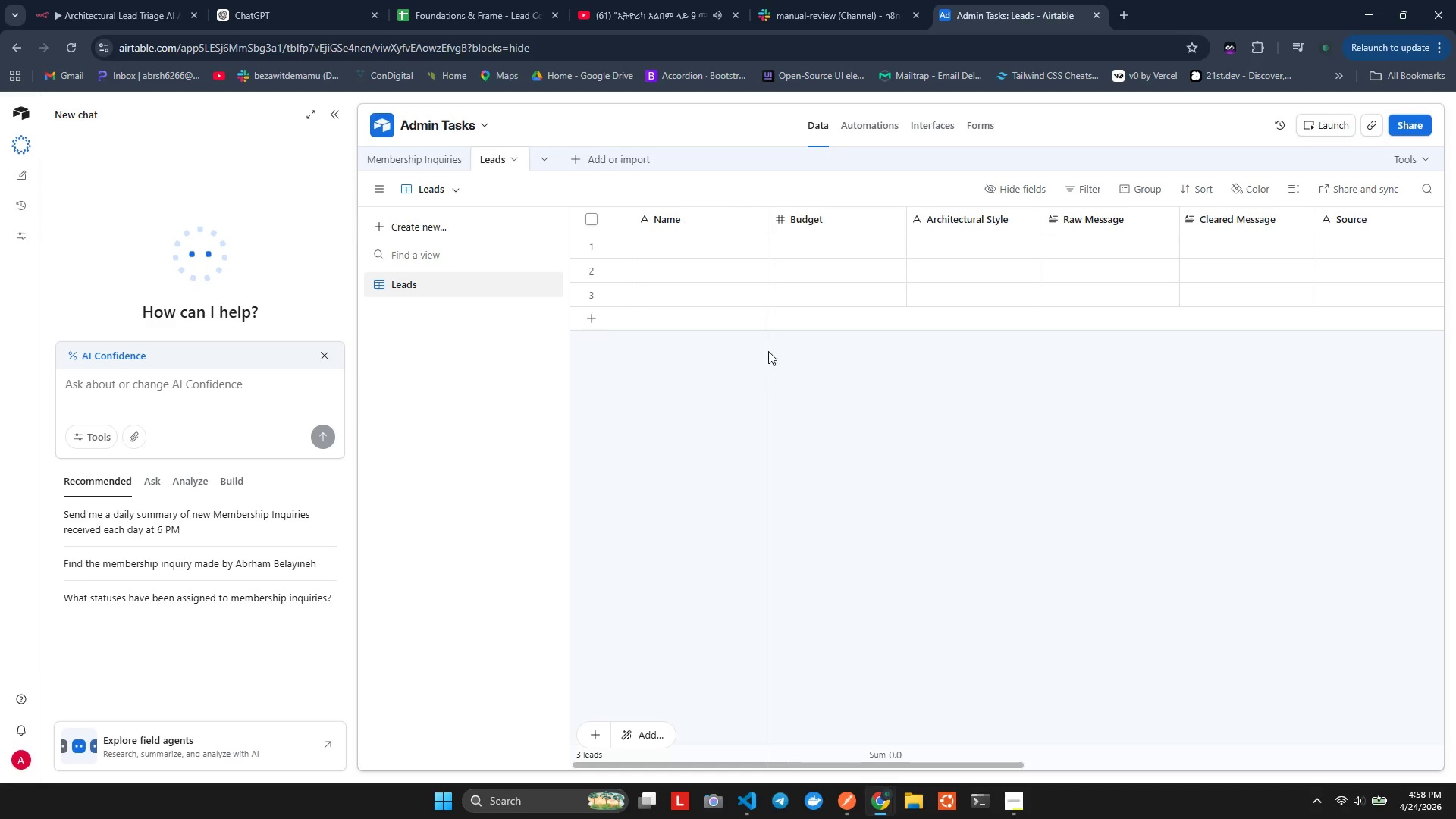 
scroll: coordinate [1000, 447], scroll_direction: up, amount: 6.0
 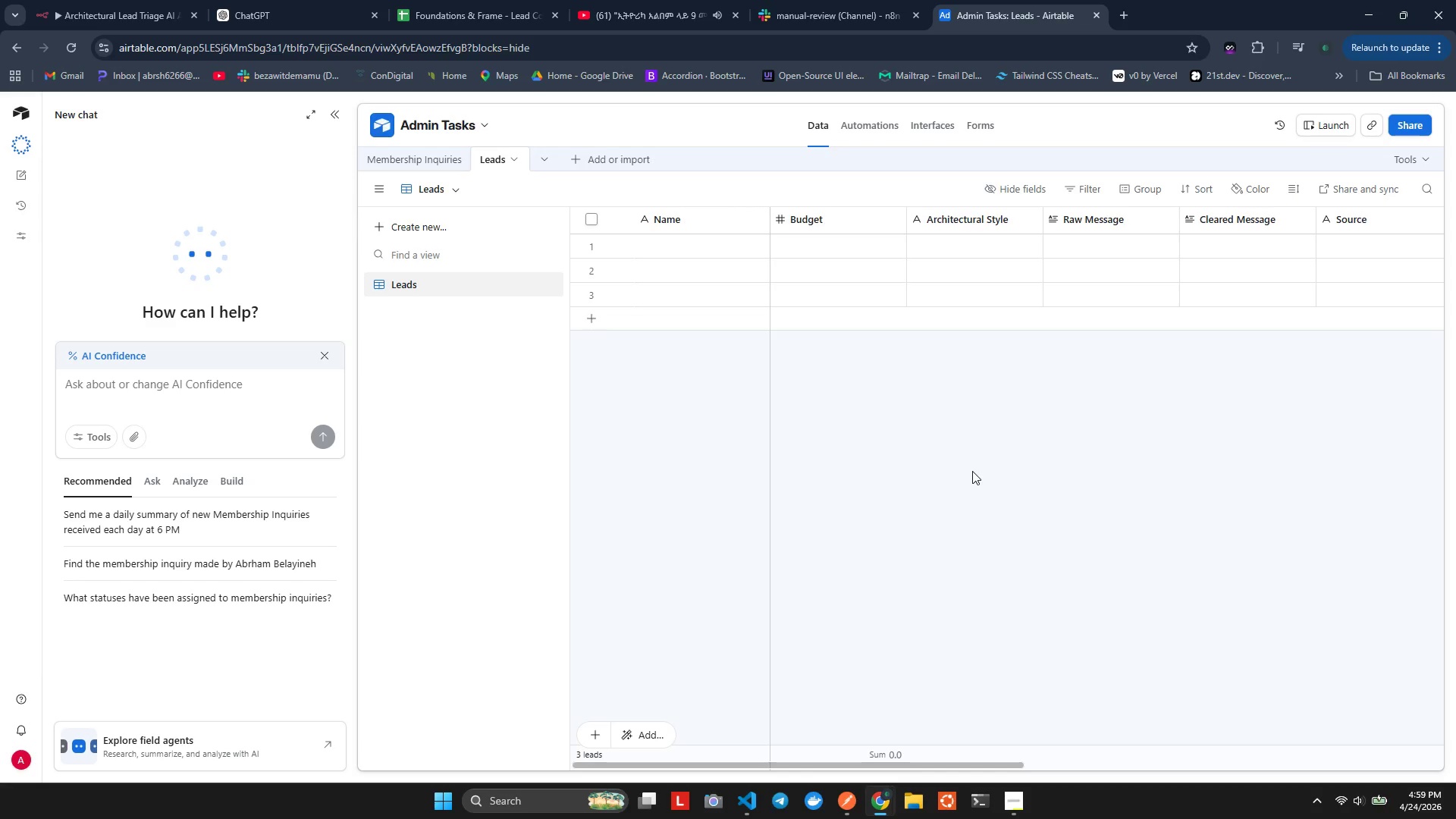 
wait(11.07)
 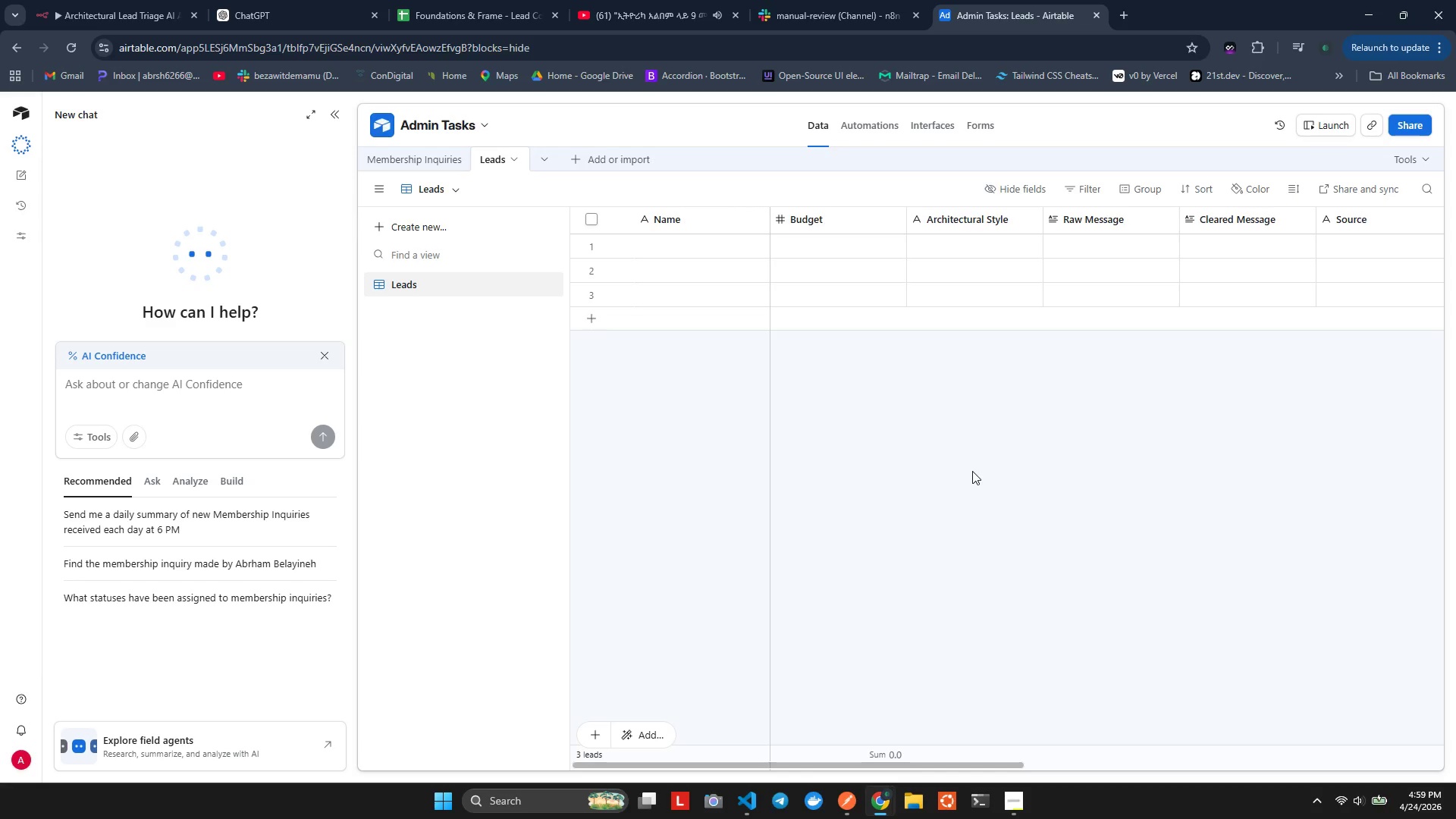 
left_click([329, 353])
 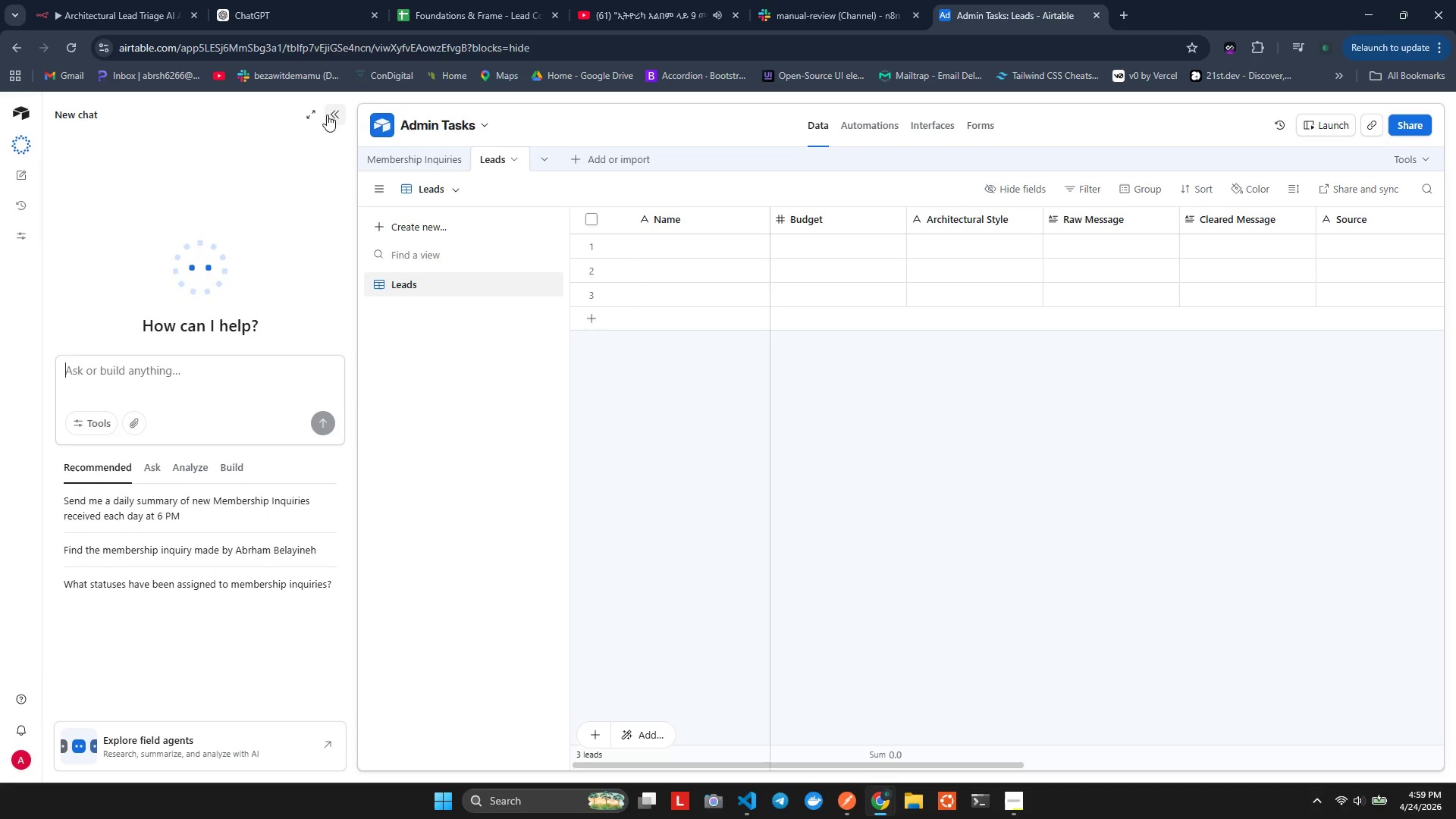 
left_click([332, 115])
 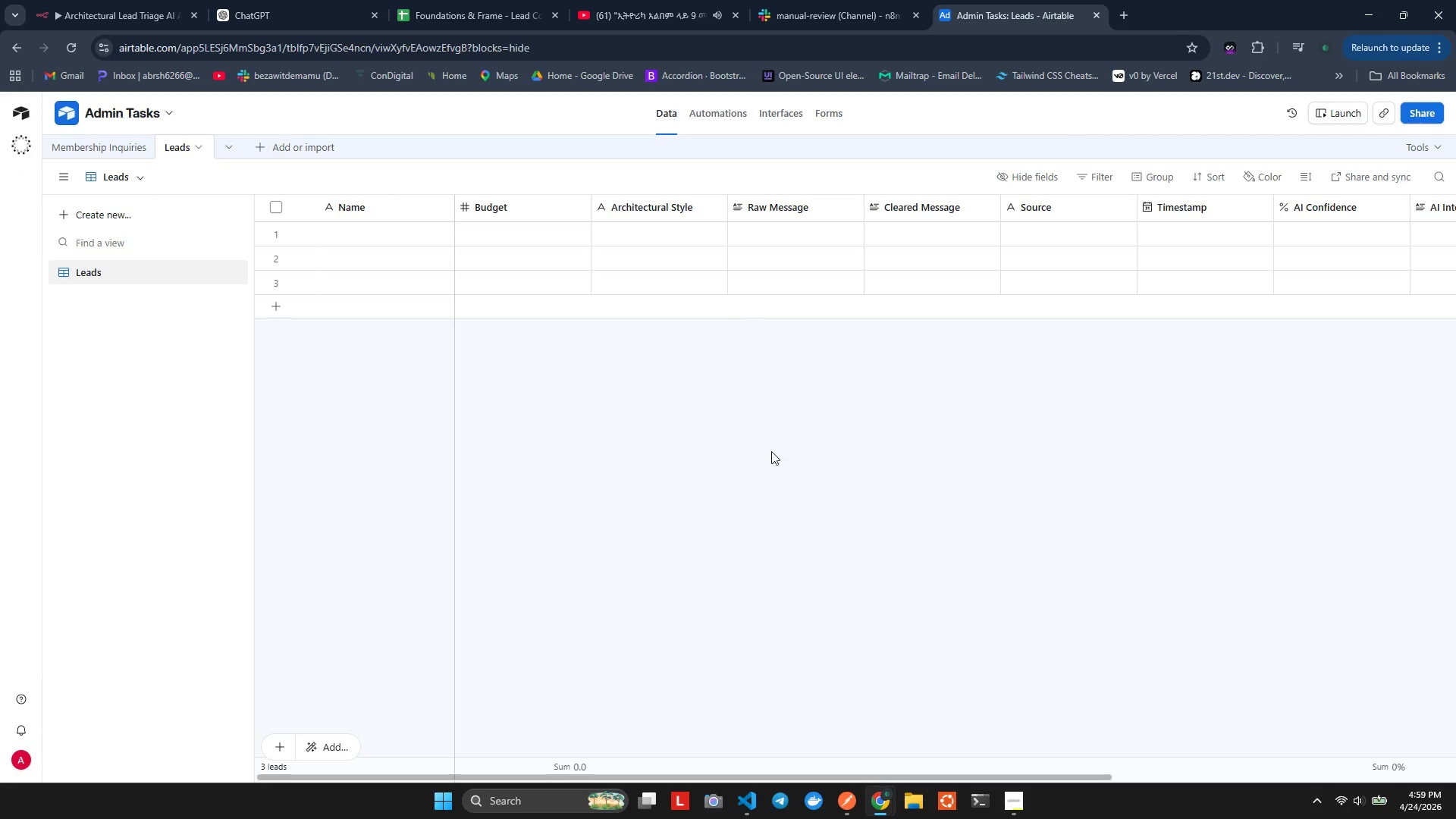 
scroll: coordinate [759, 434], scroll_direction: none, amount: 0.0
 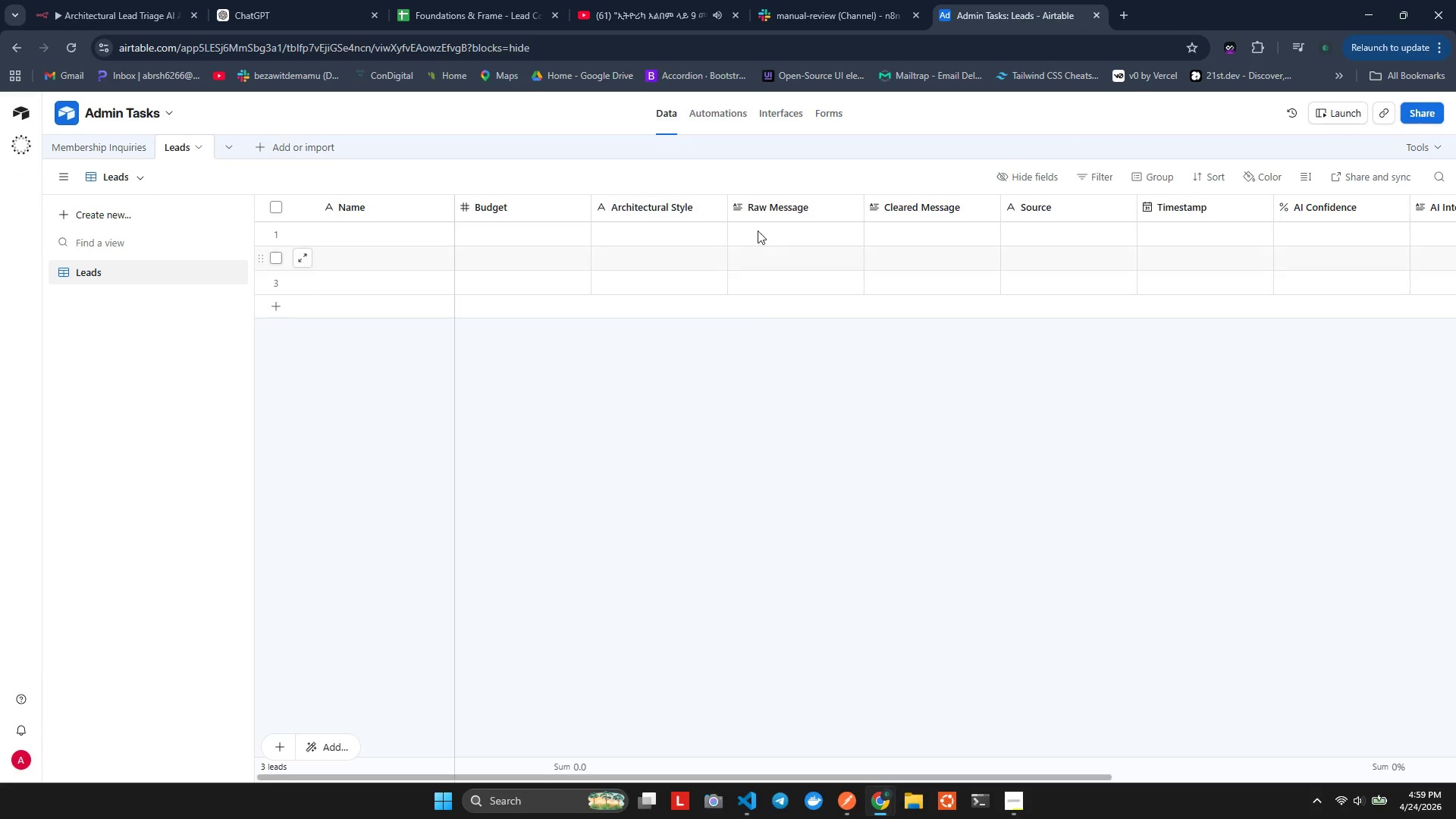 
wait(6.59)
 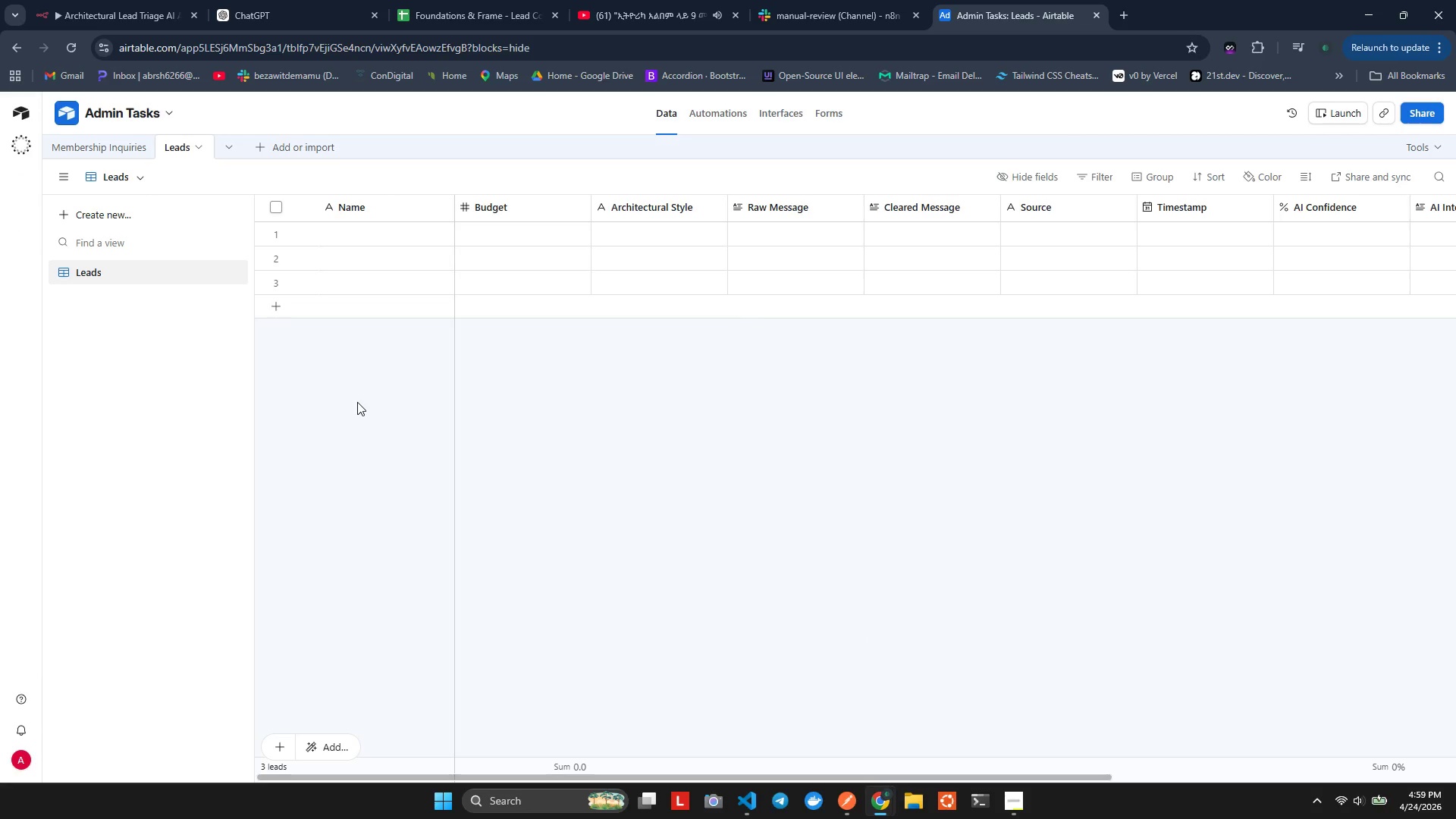 
left_click([122, 0])
 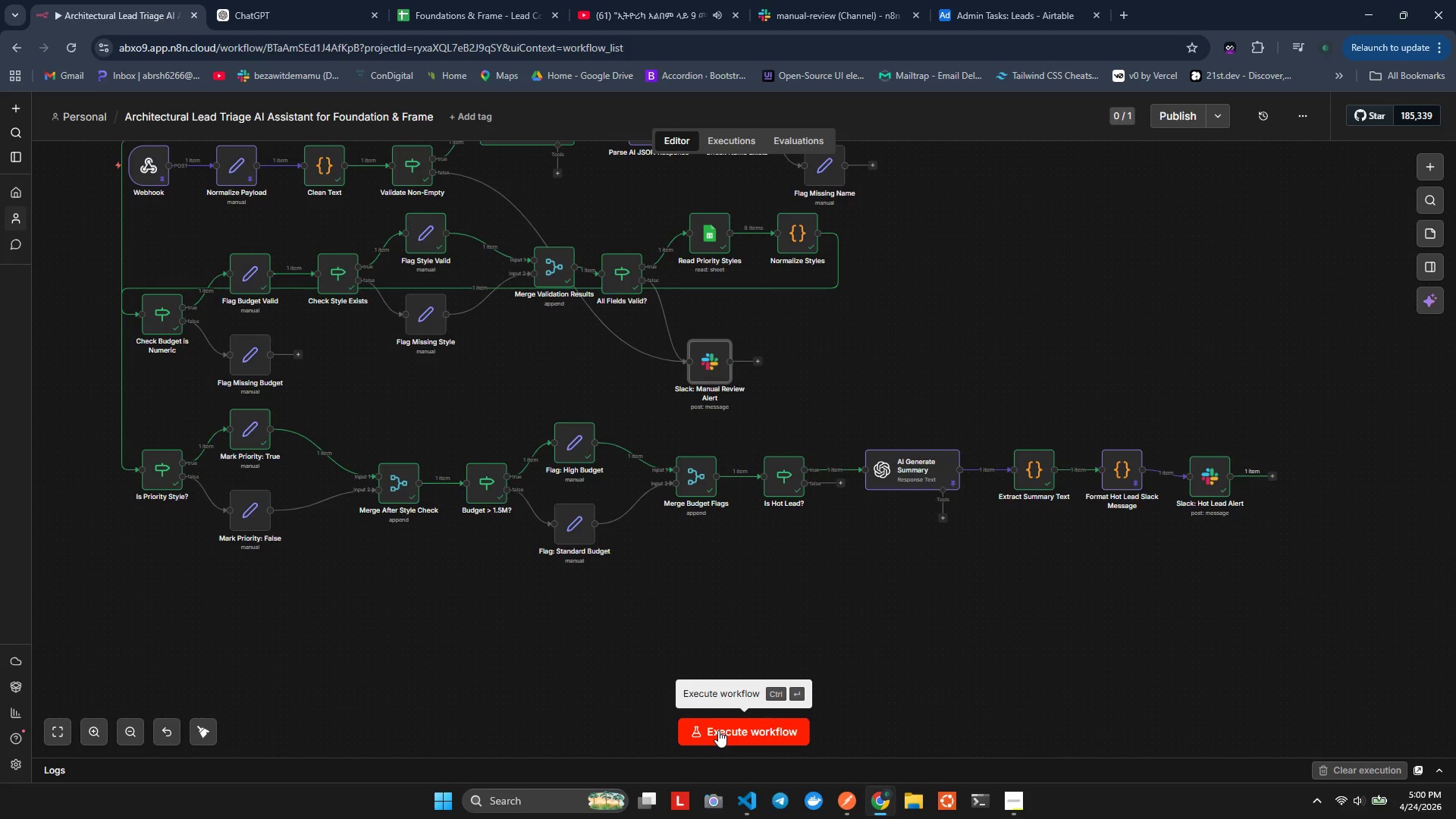 
wait(54.8)
 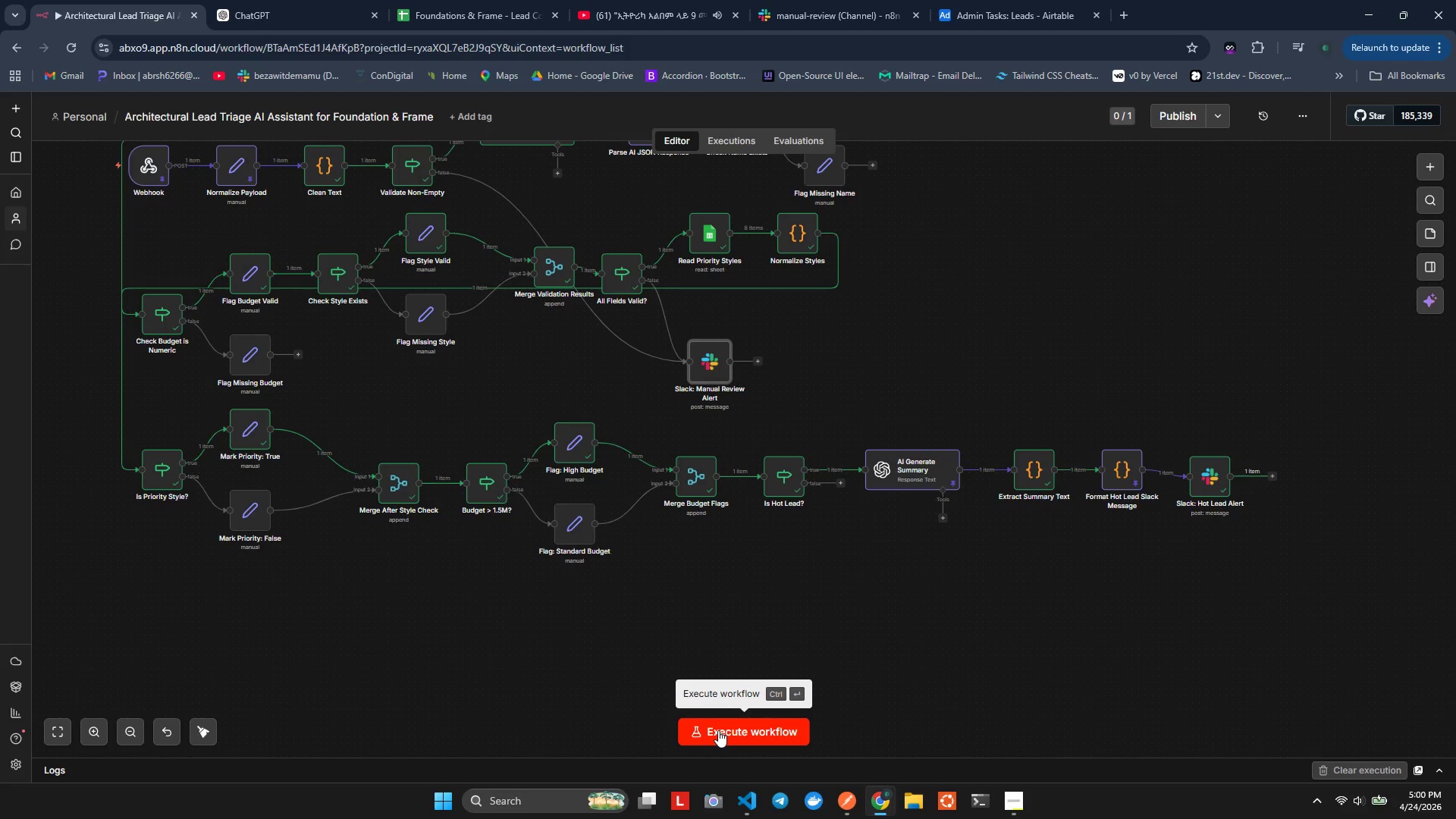 
left_click([890, 639])
 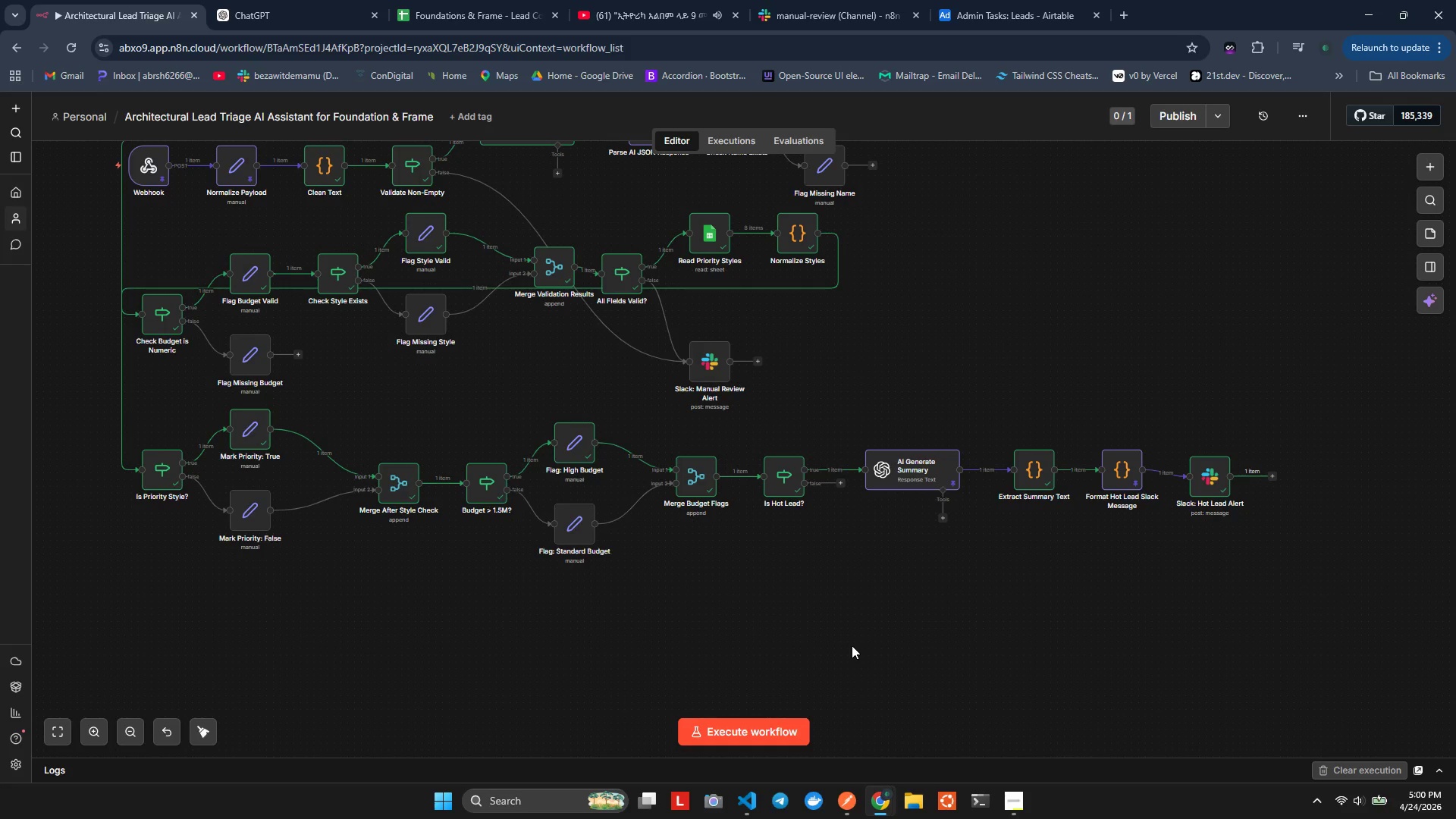 
wait(32.75)
 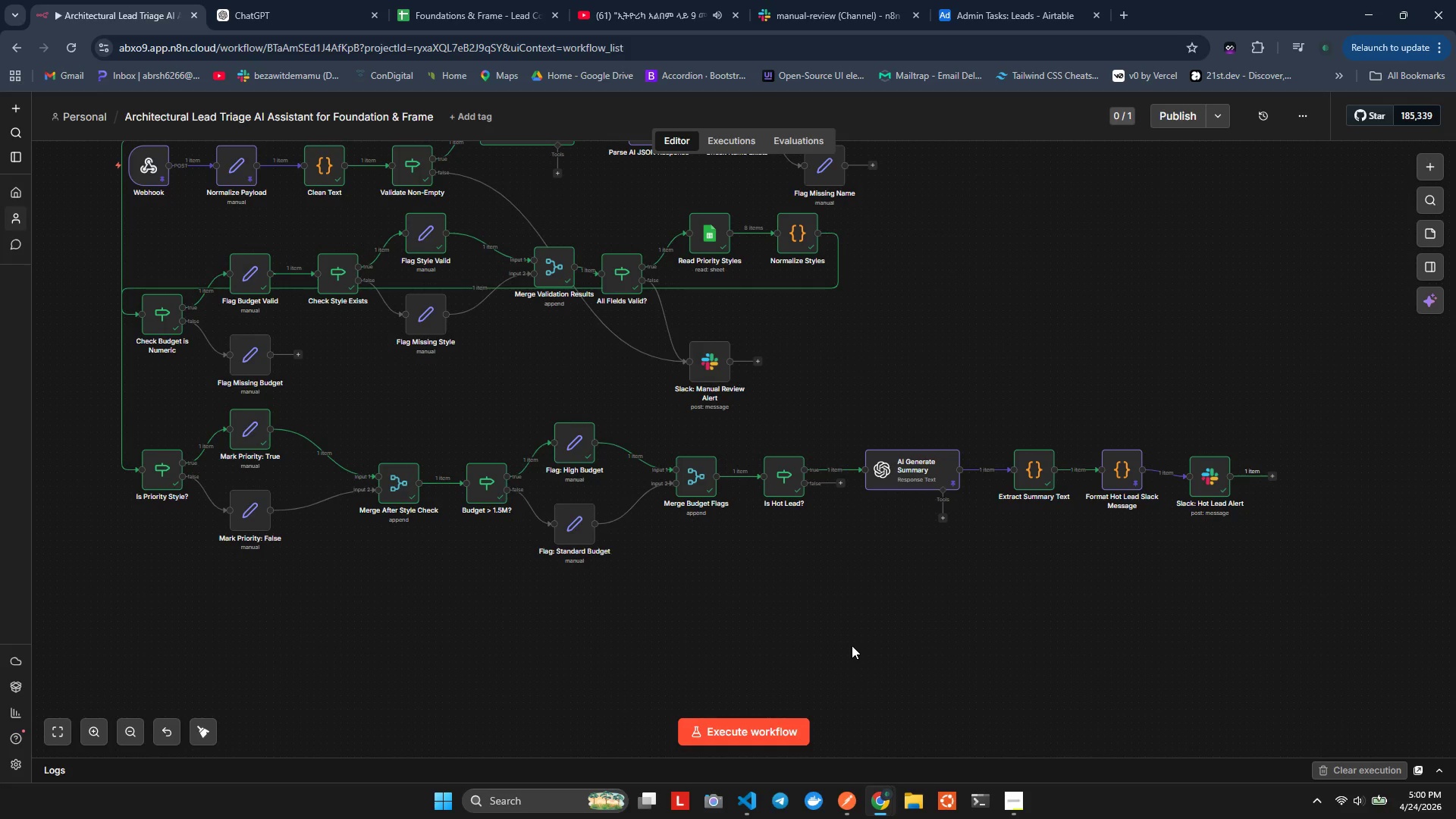 
scroll: coordinate [842, 644], scroll_direction: down, amount: 2.0
 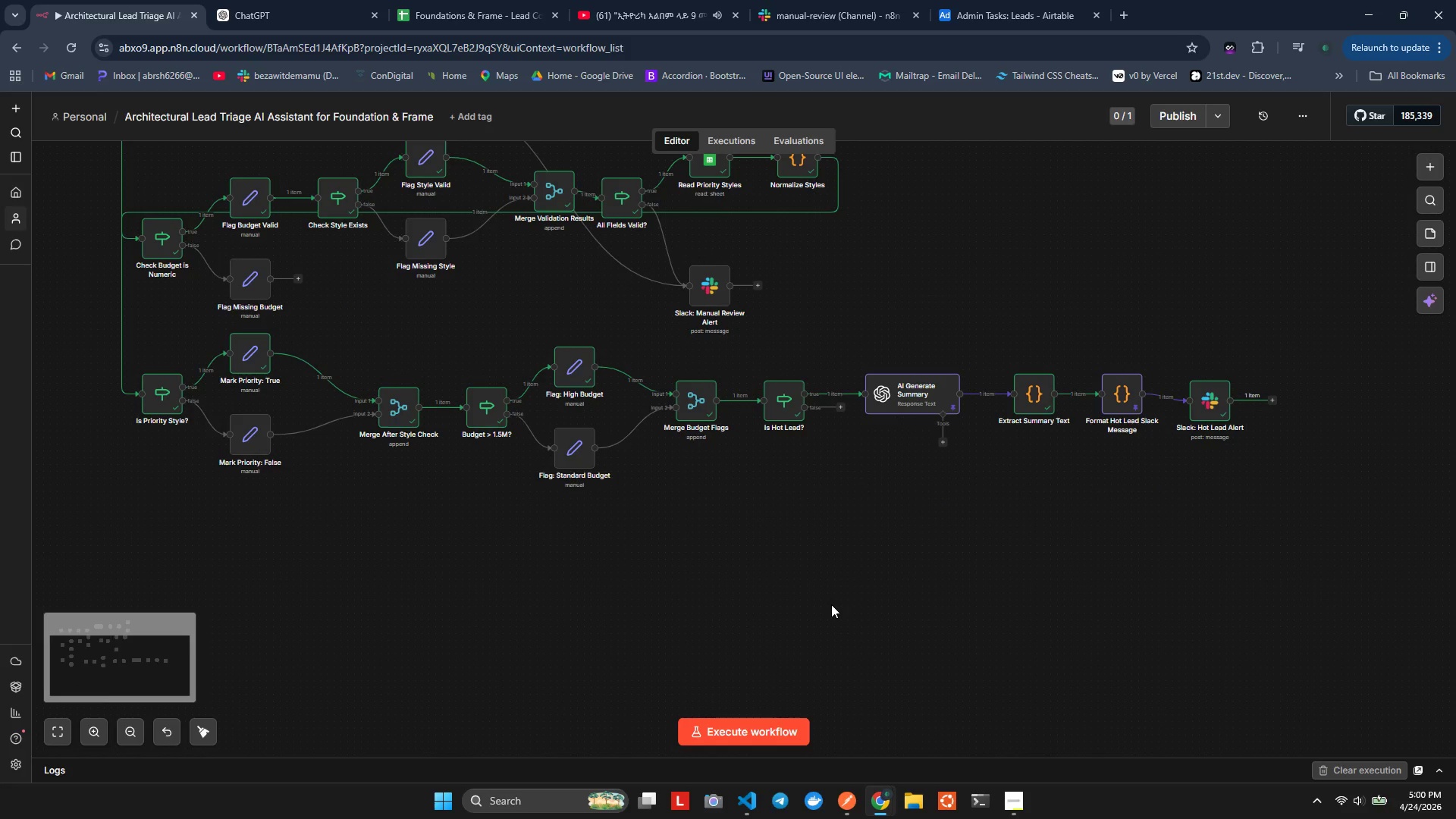 
hold_key(key=ShiftLeft, duration=0.45)
scroll: coordinate [839, 590], scroll_direction: up, amount: 6.0
 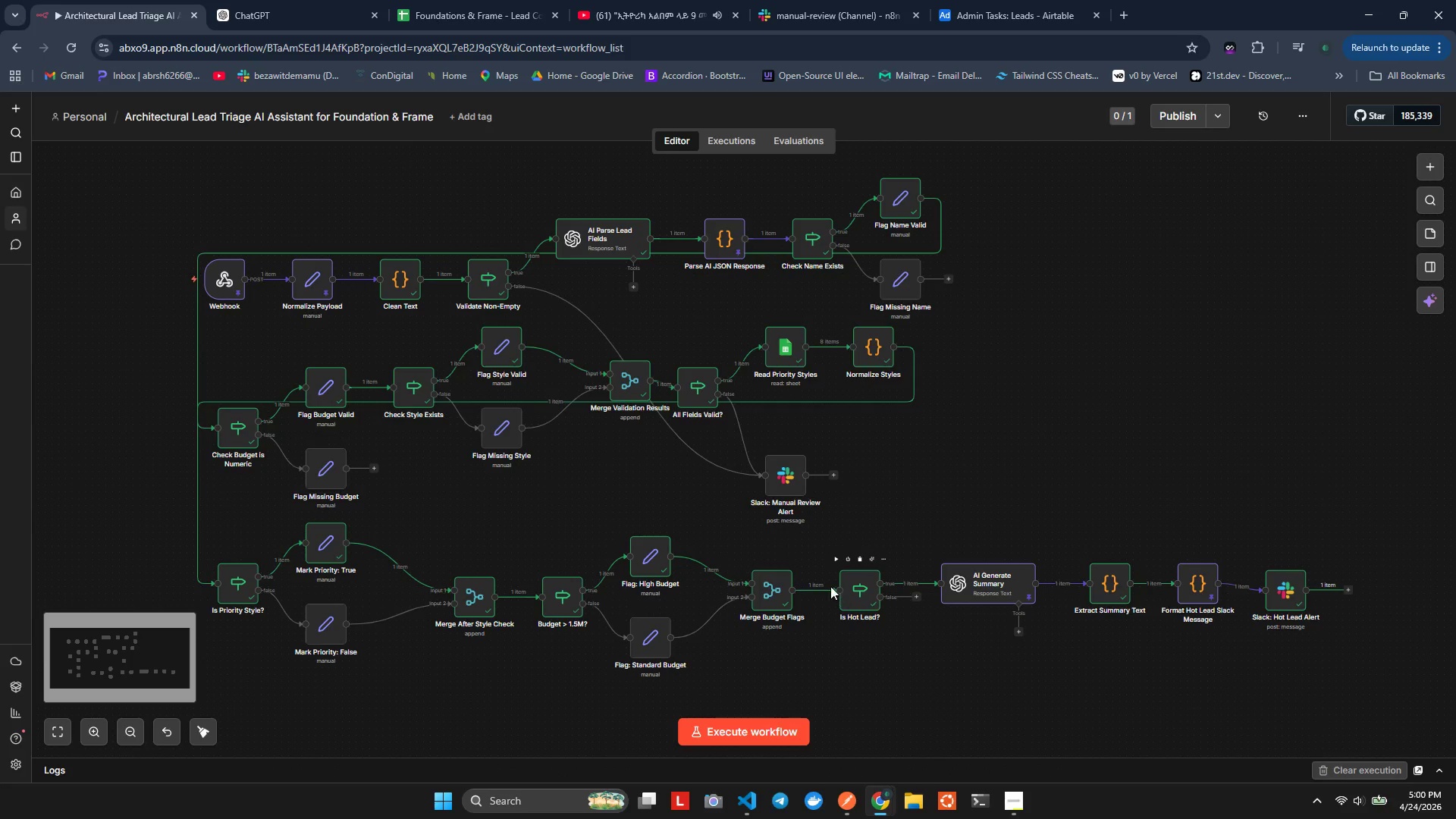 
key(Alt+Tab)